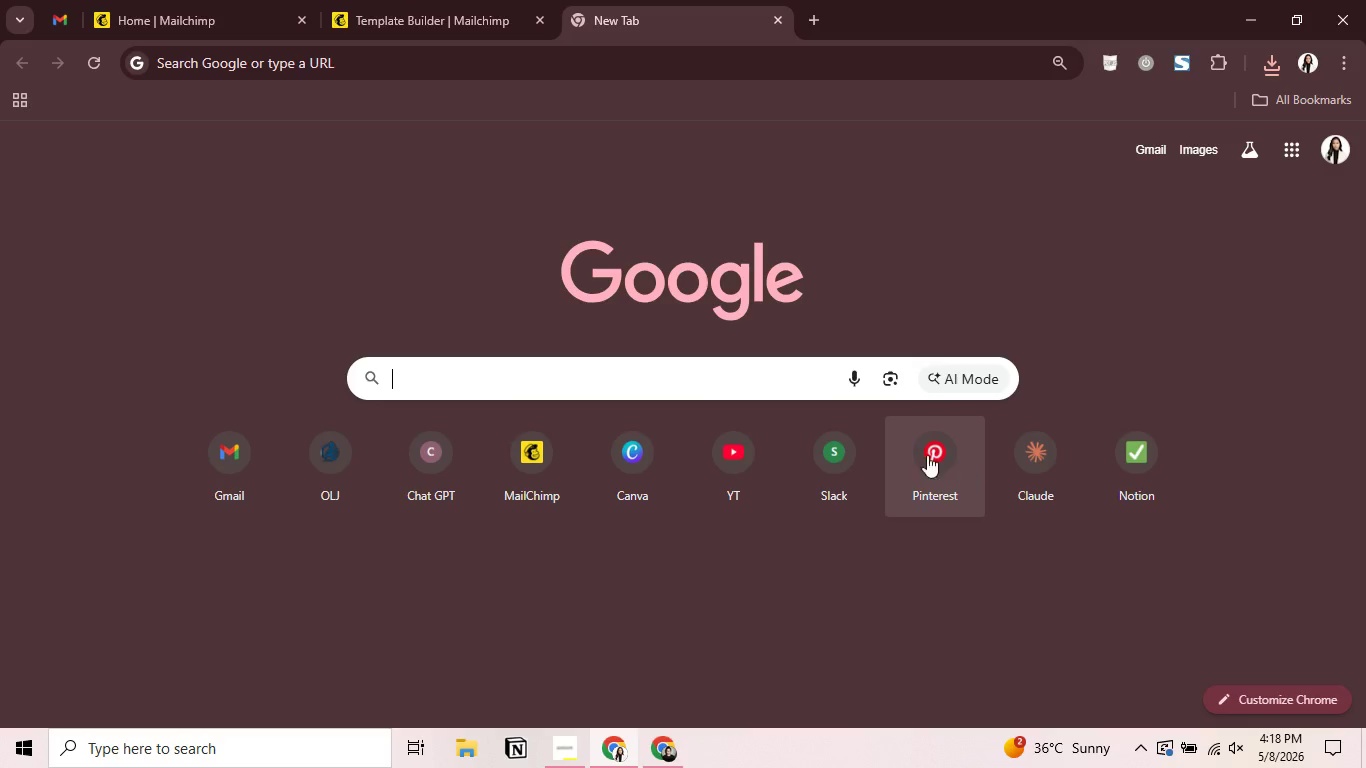 
left_click([911, 447])
 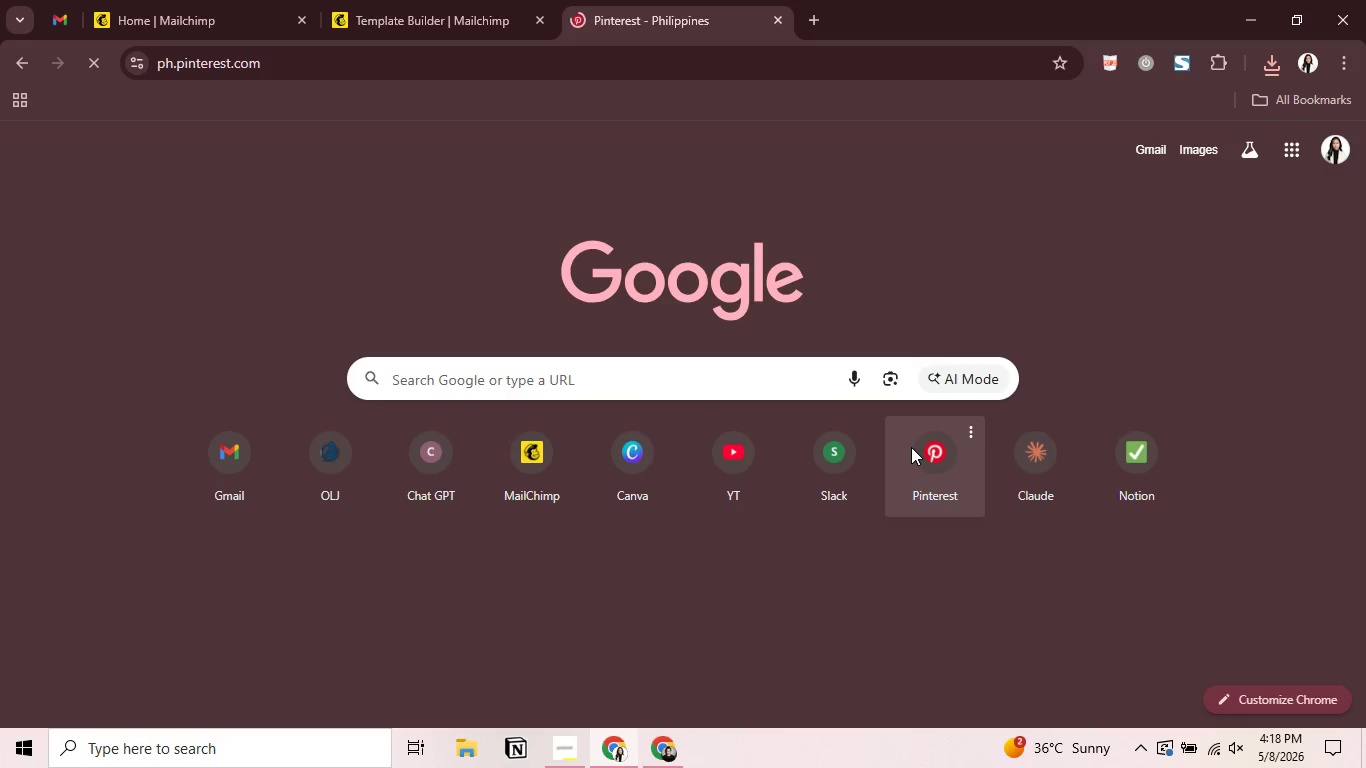 
key(Alt+AltLeft)
 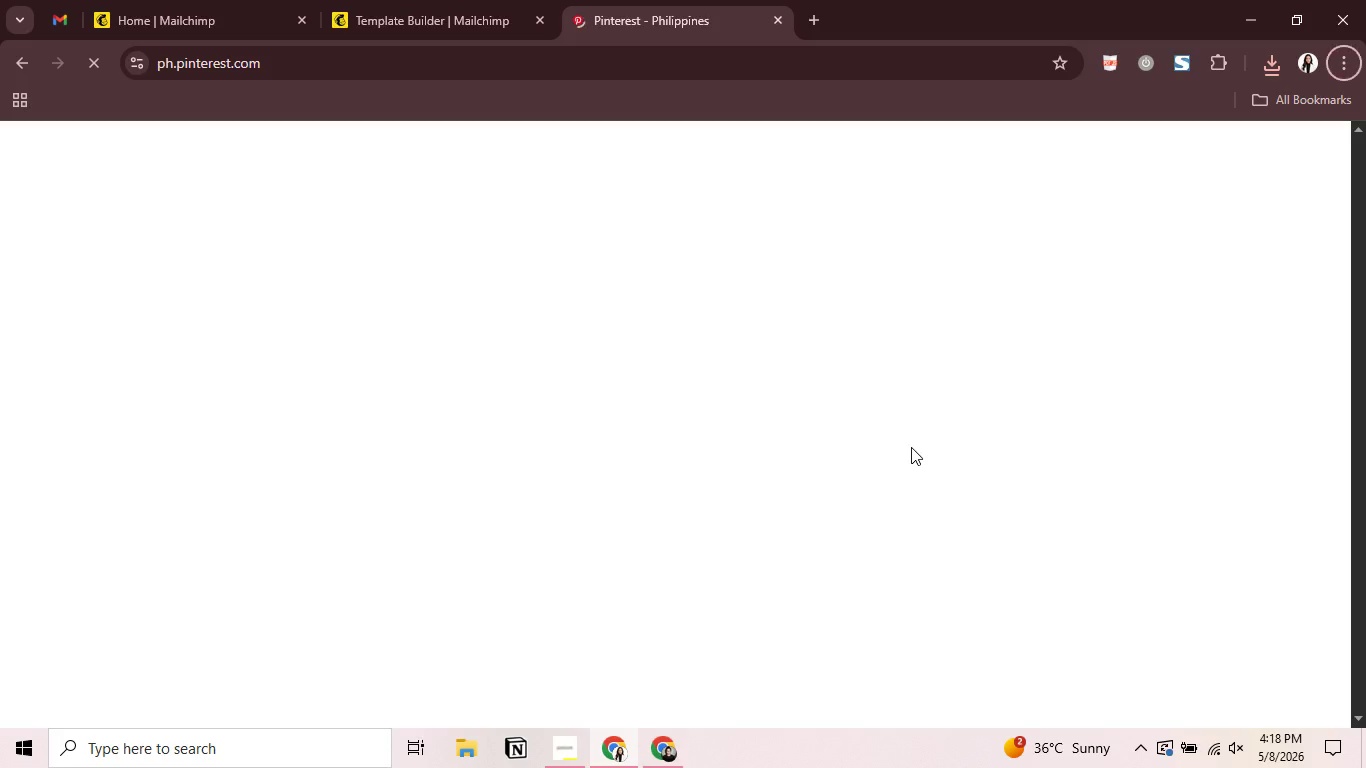 
key(Alt+Tab)
 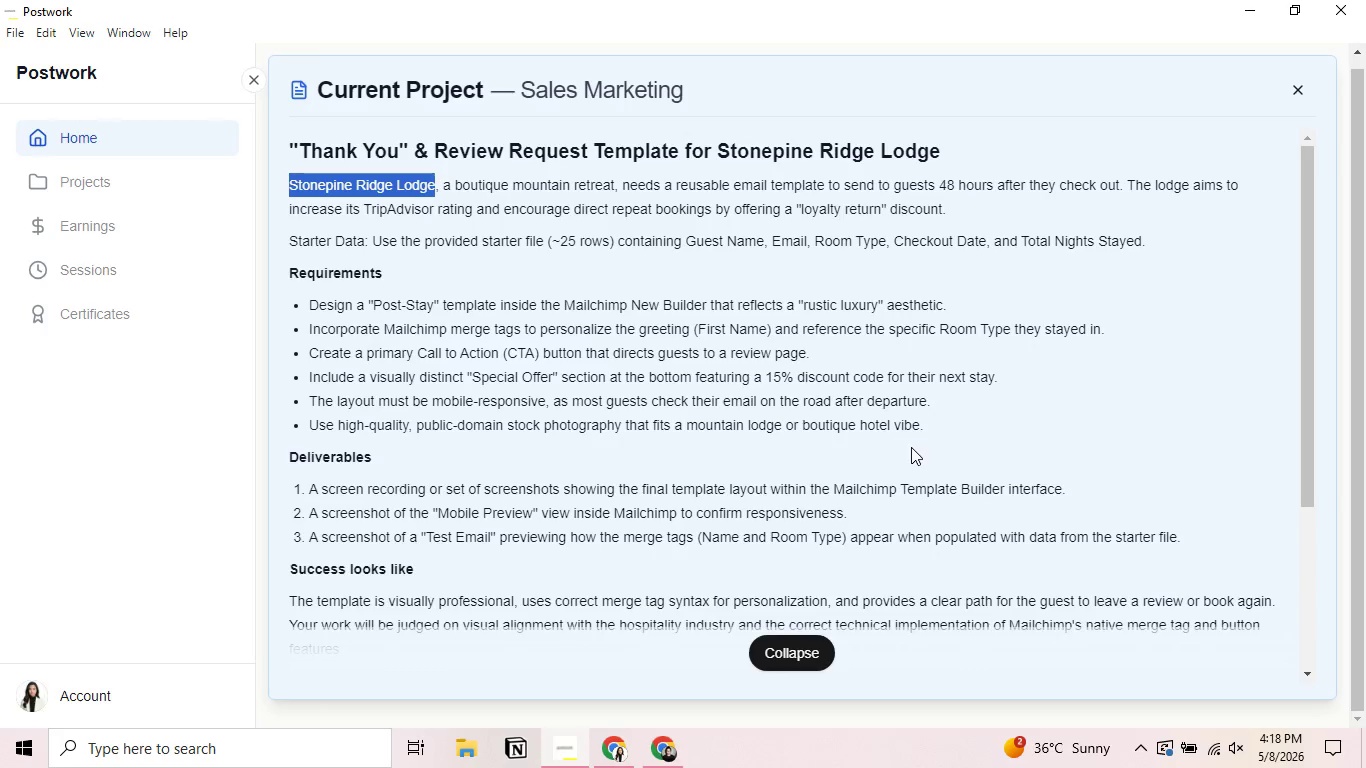 
left_click([635, 359])